 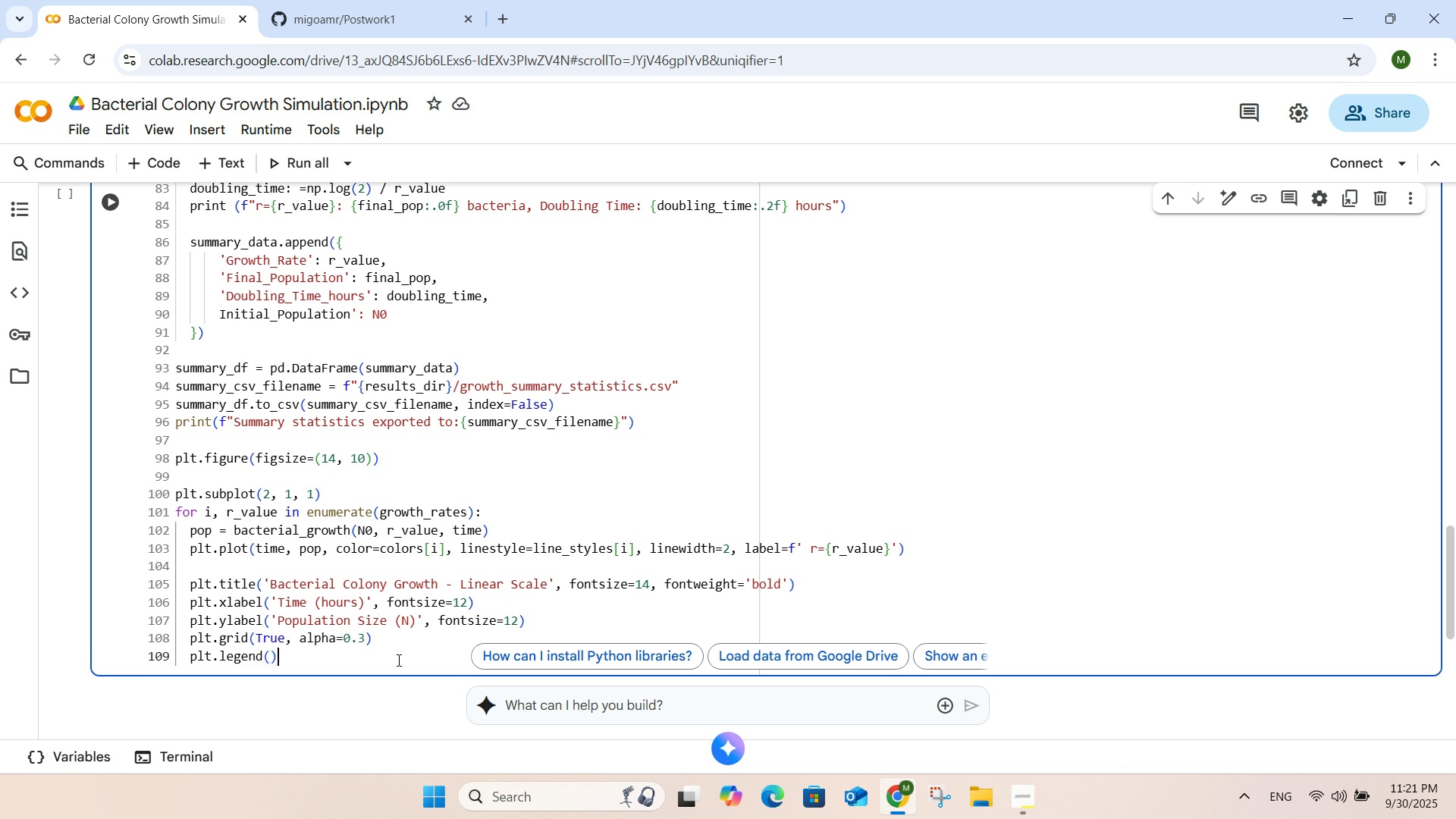 
key(Shift+0)
 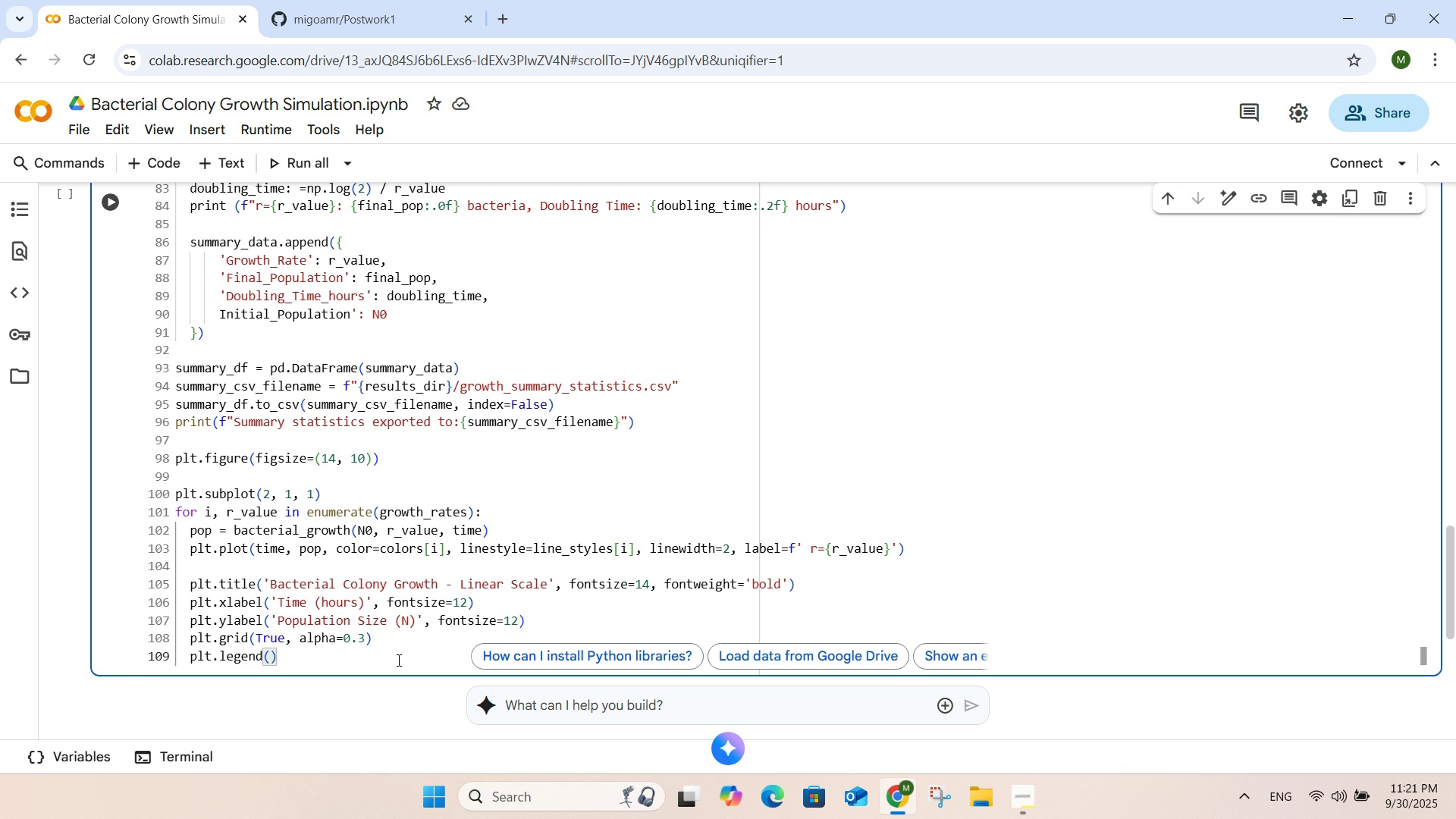 
key(Enter)
 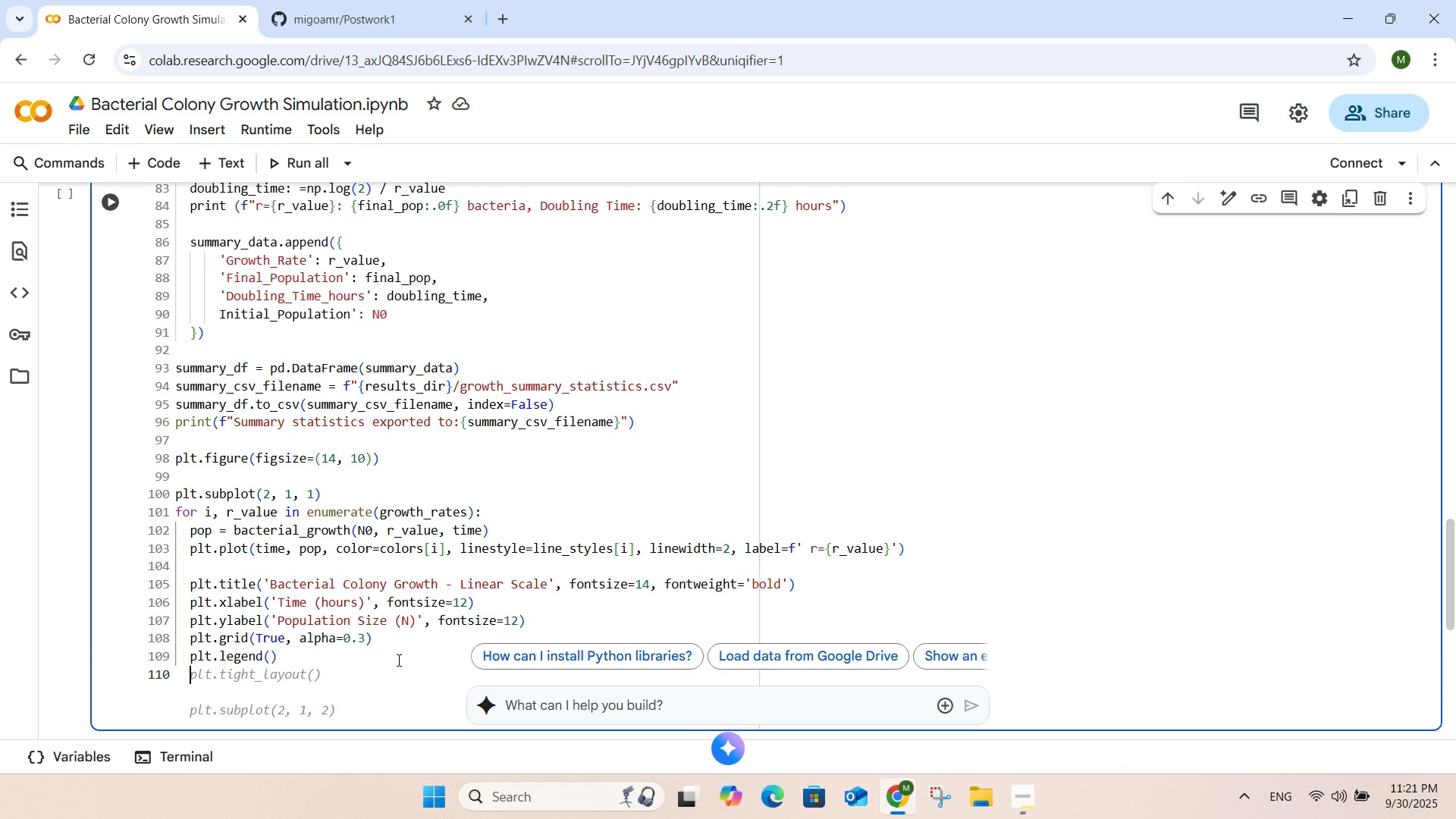 
key(Enter)
 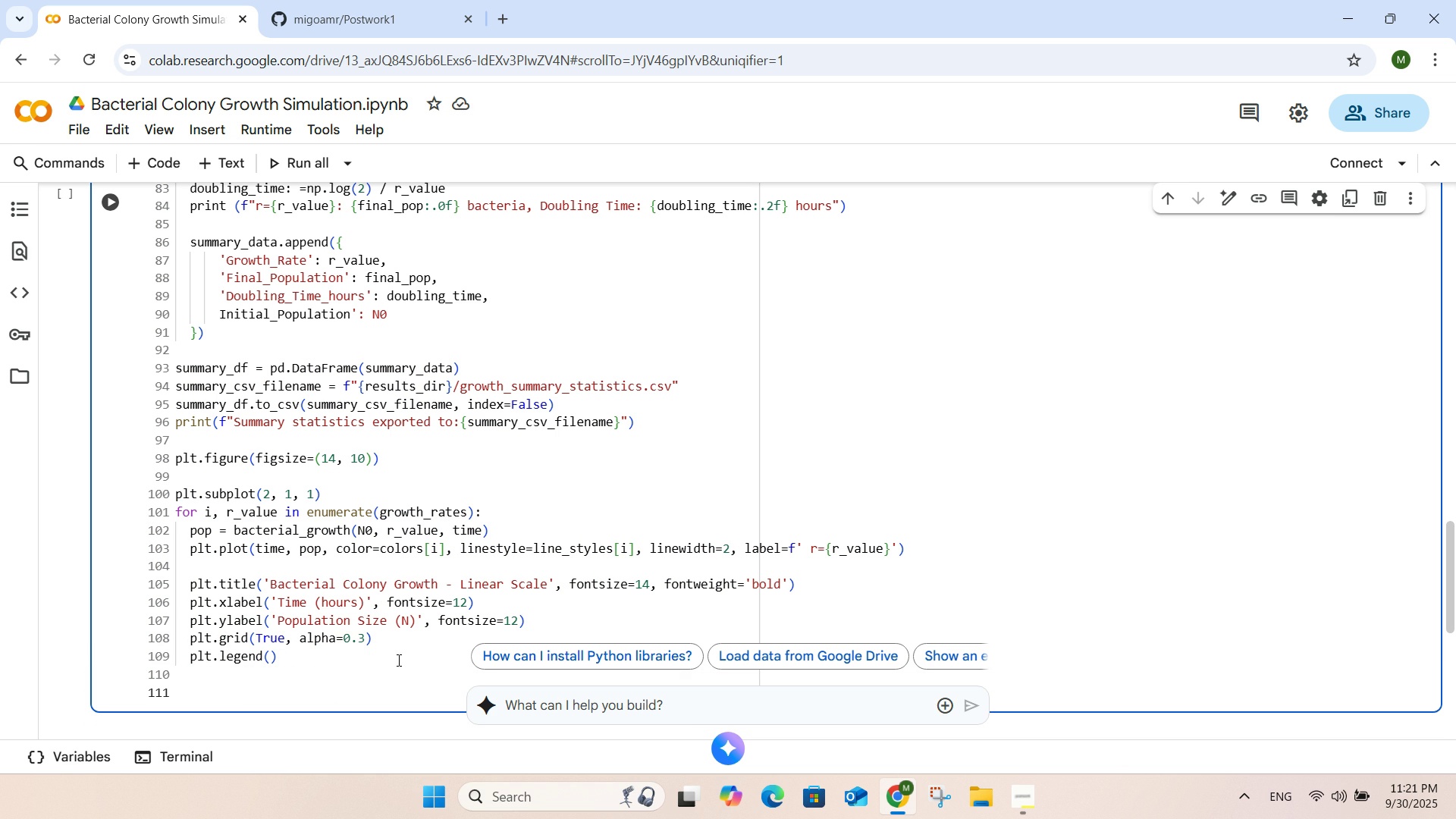 
type(plt)
 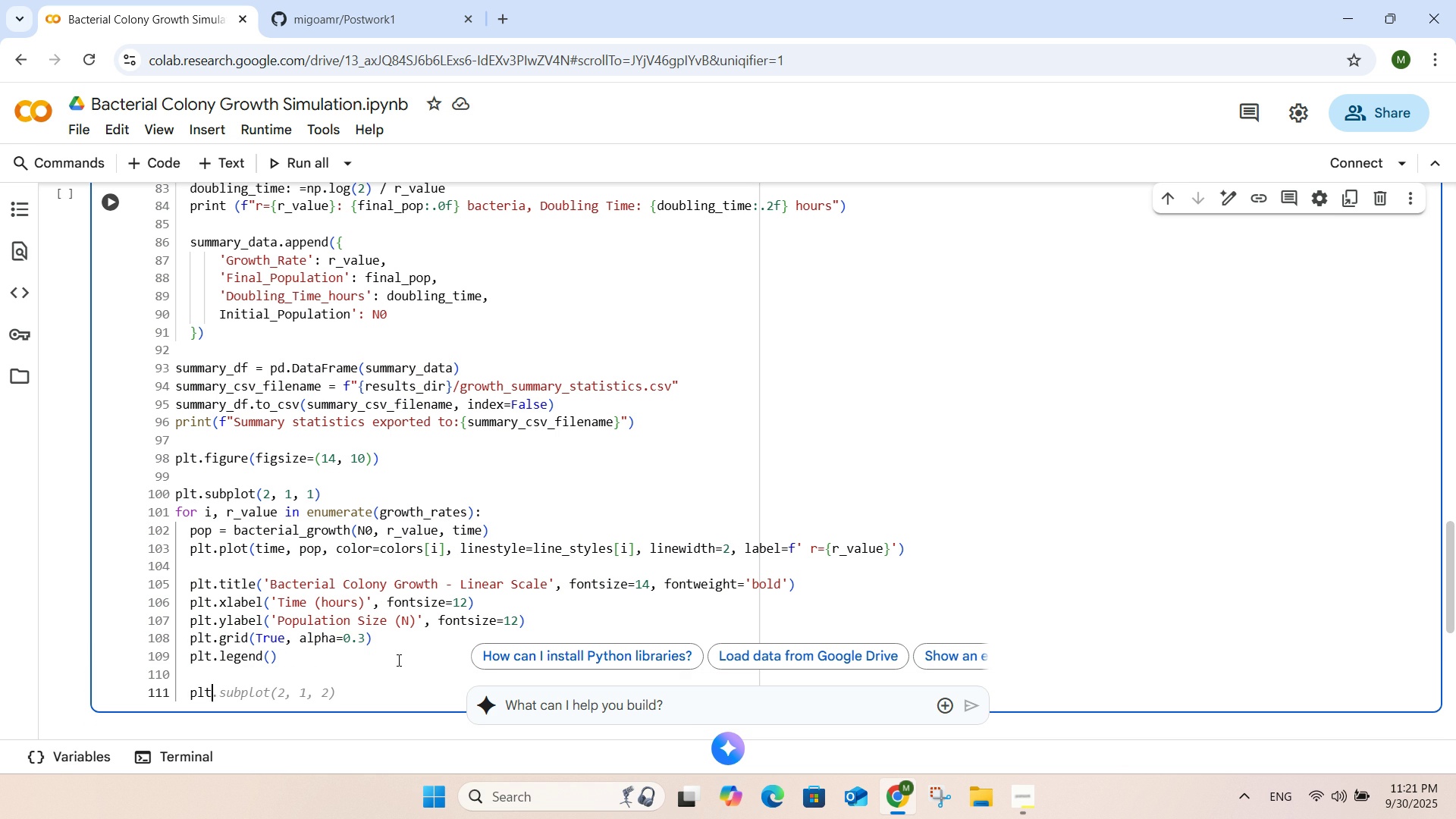 
key(Tab)
 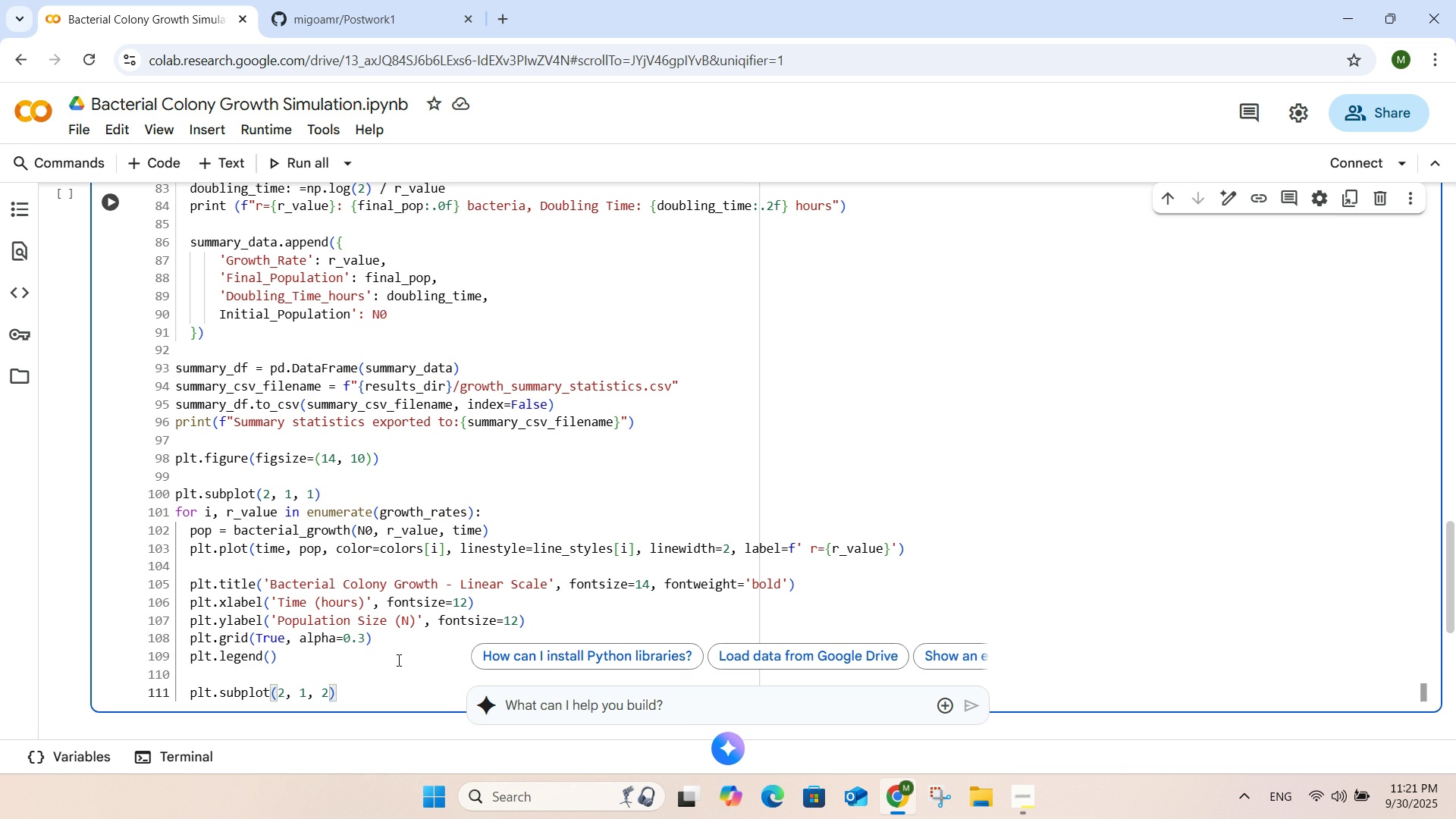 
key(Enter)
 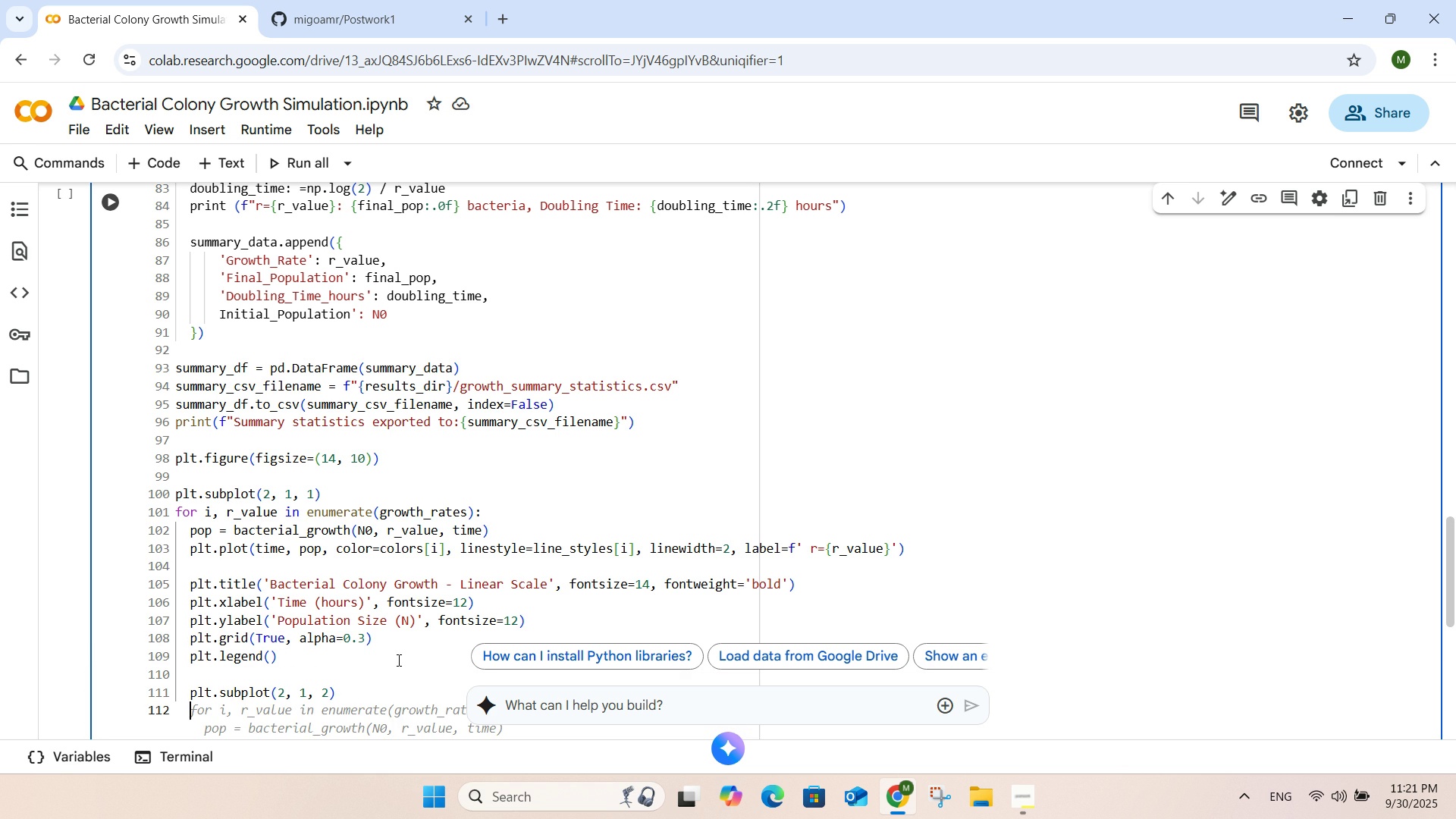 
key(Tab)